 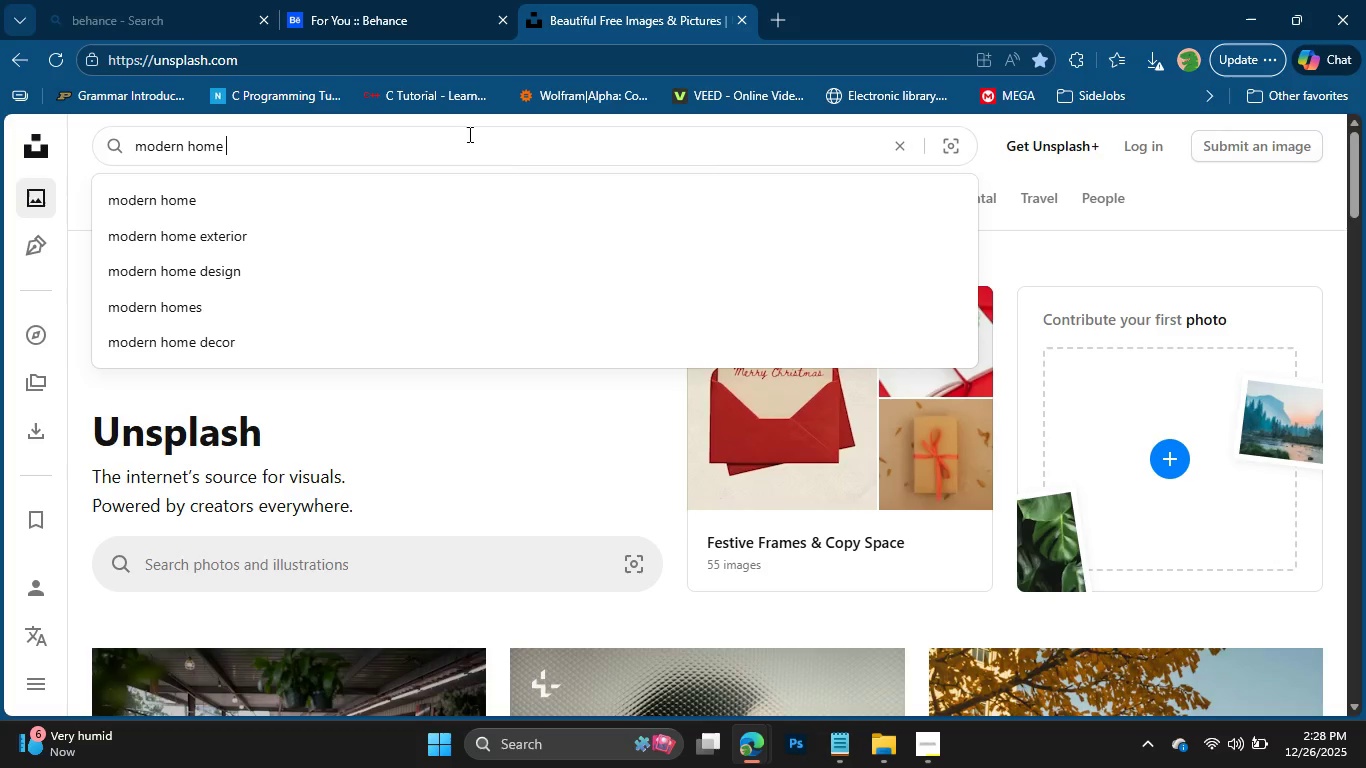 
key(Control+V)
 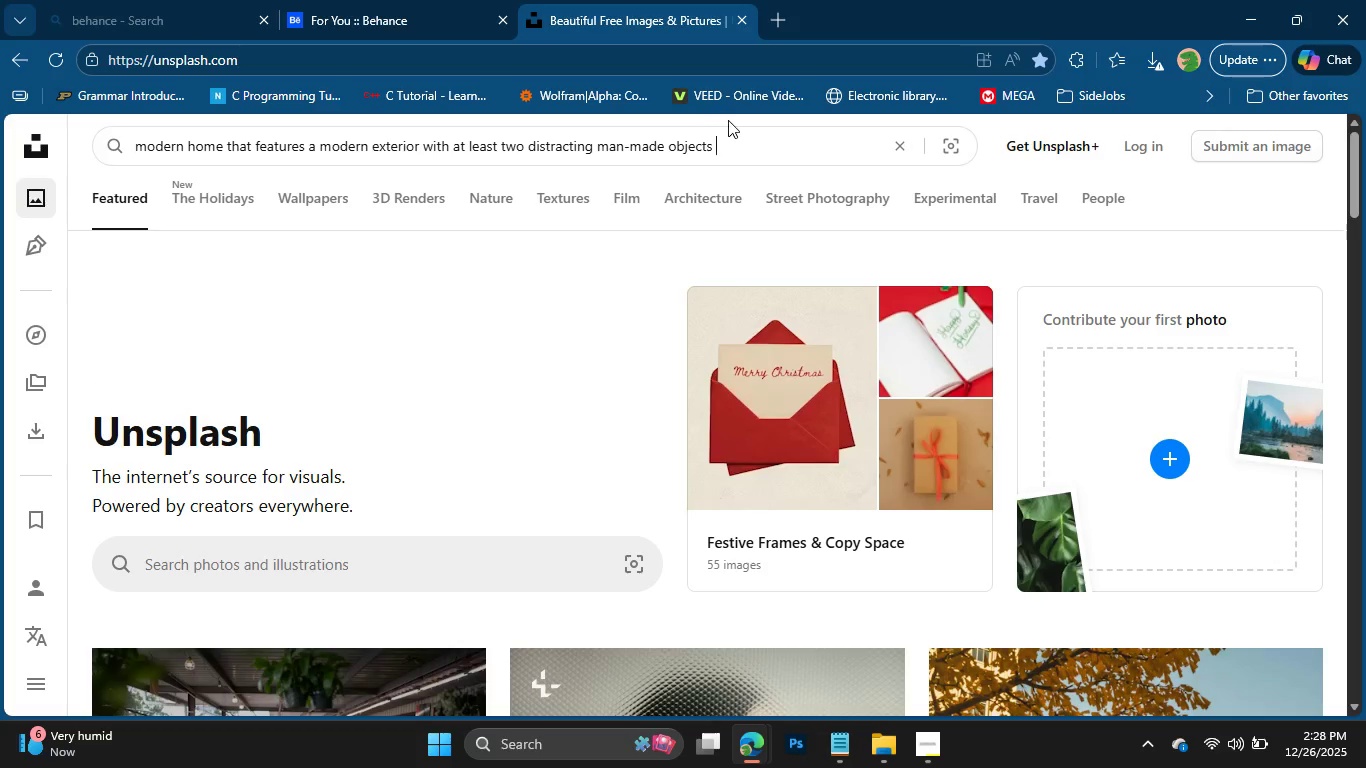 
key(Enter)
 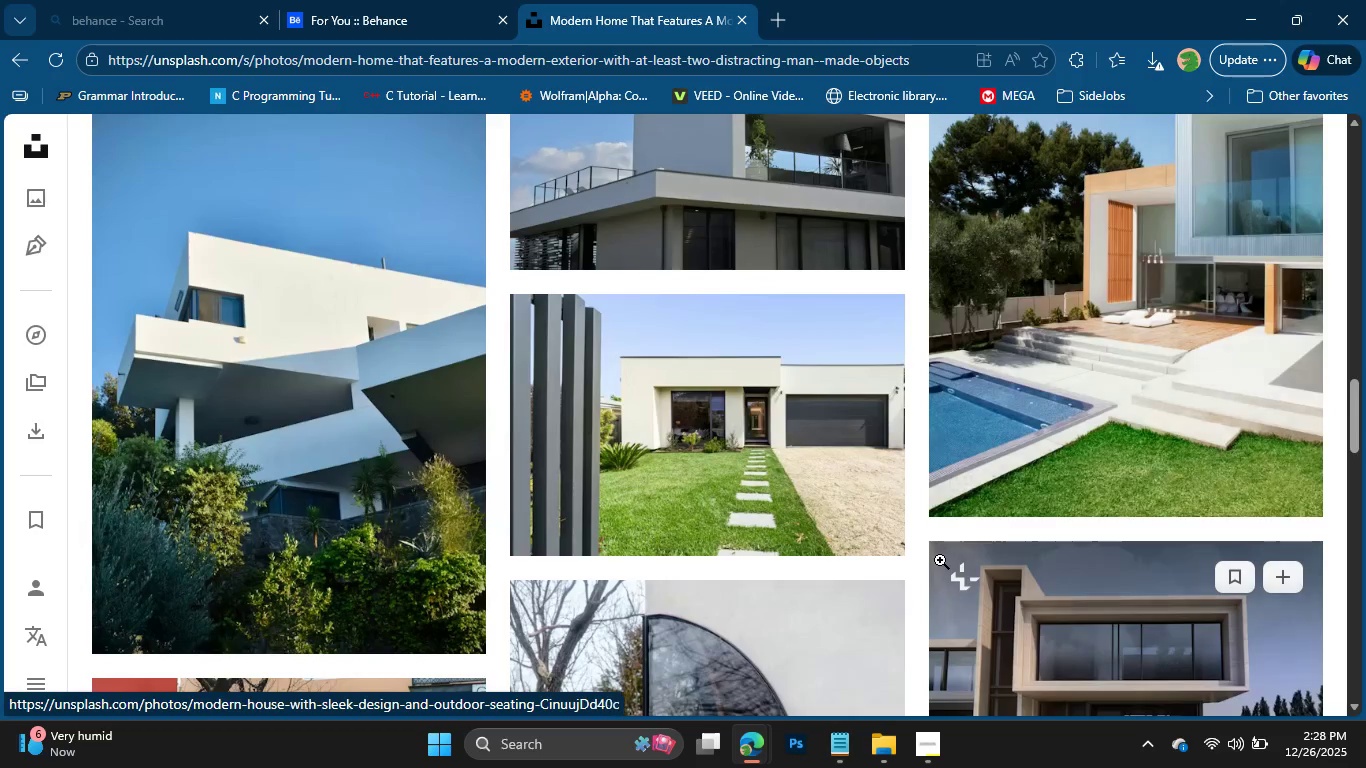 
wait(12.98)
 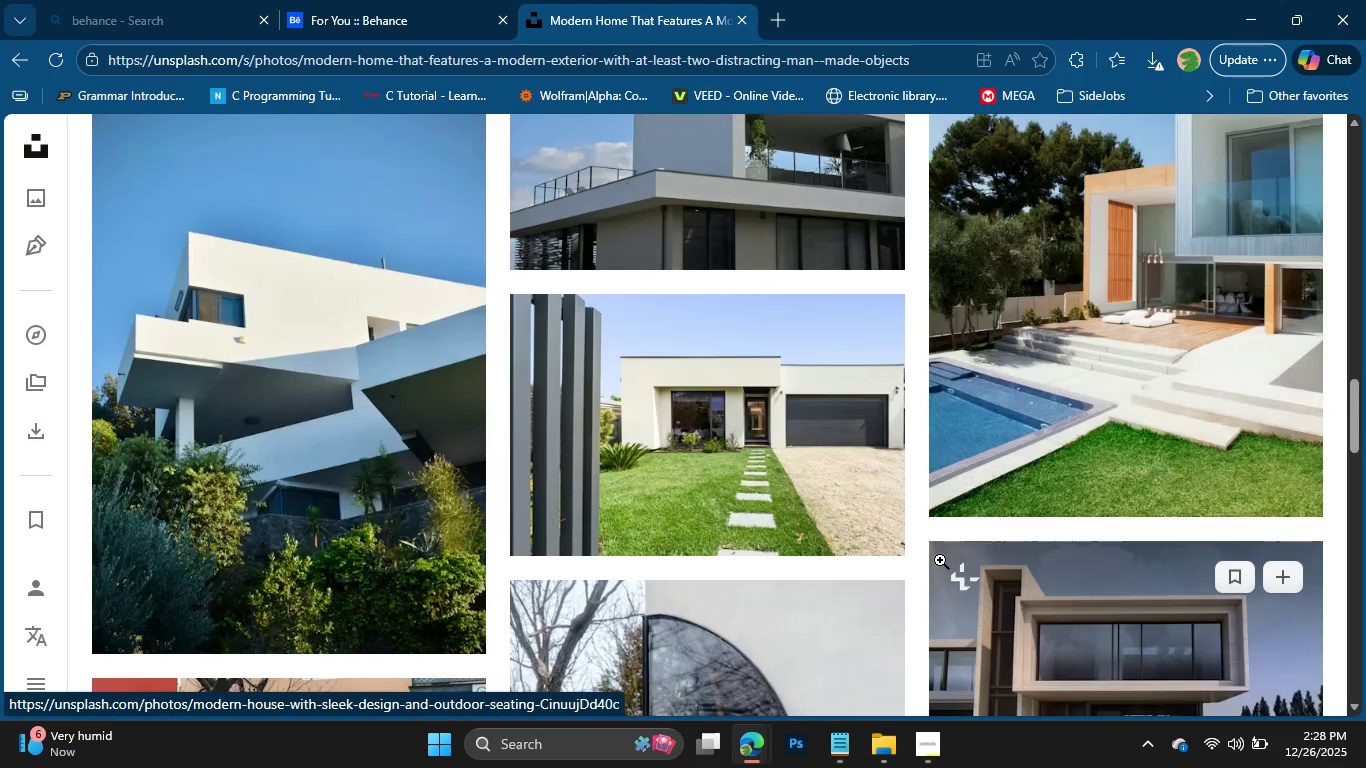 
left_click([770, 504])
 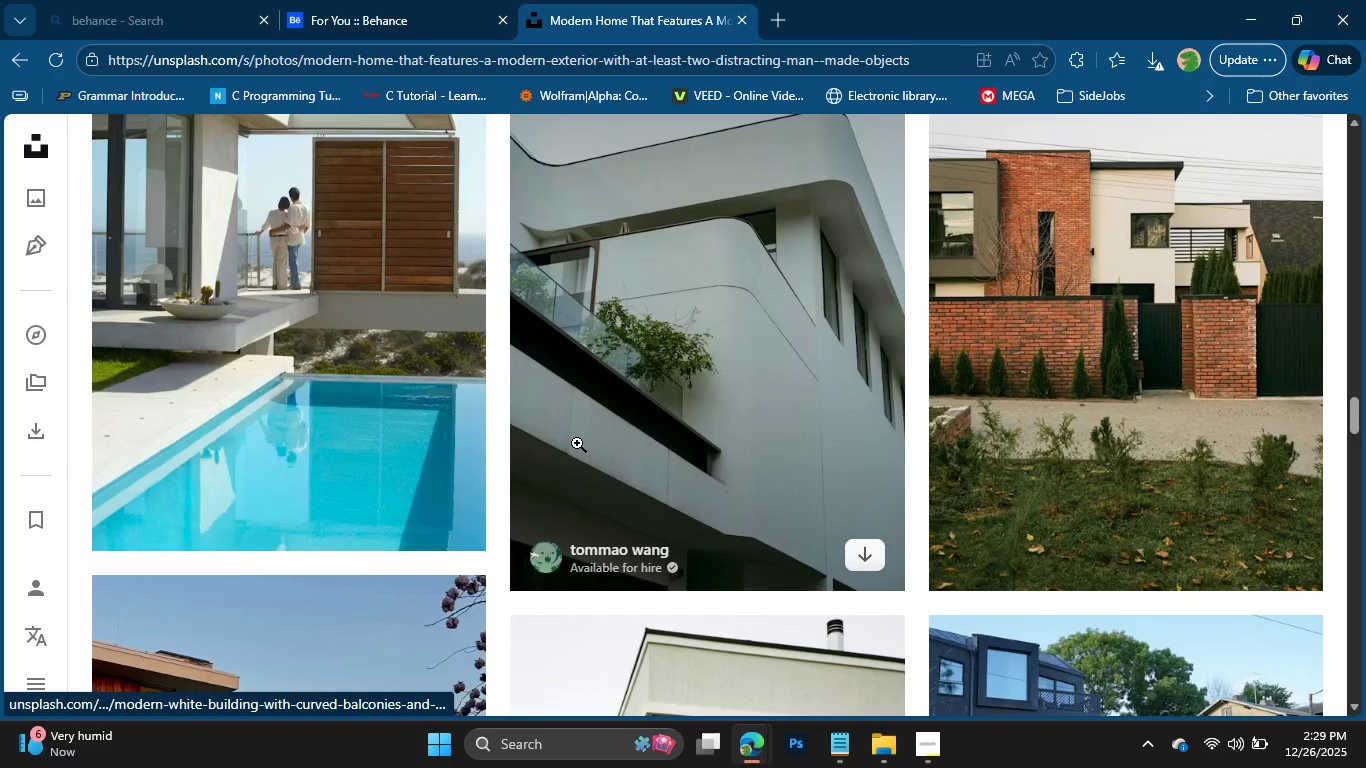 
key(Alt+AltLeft)
 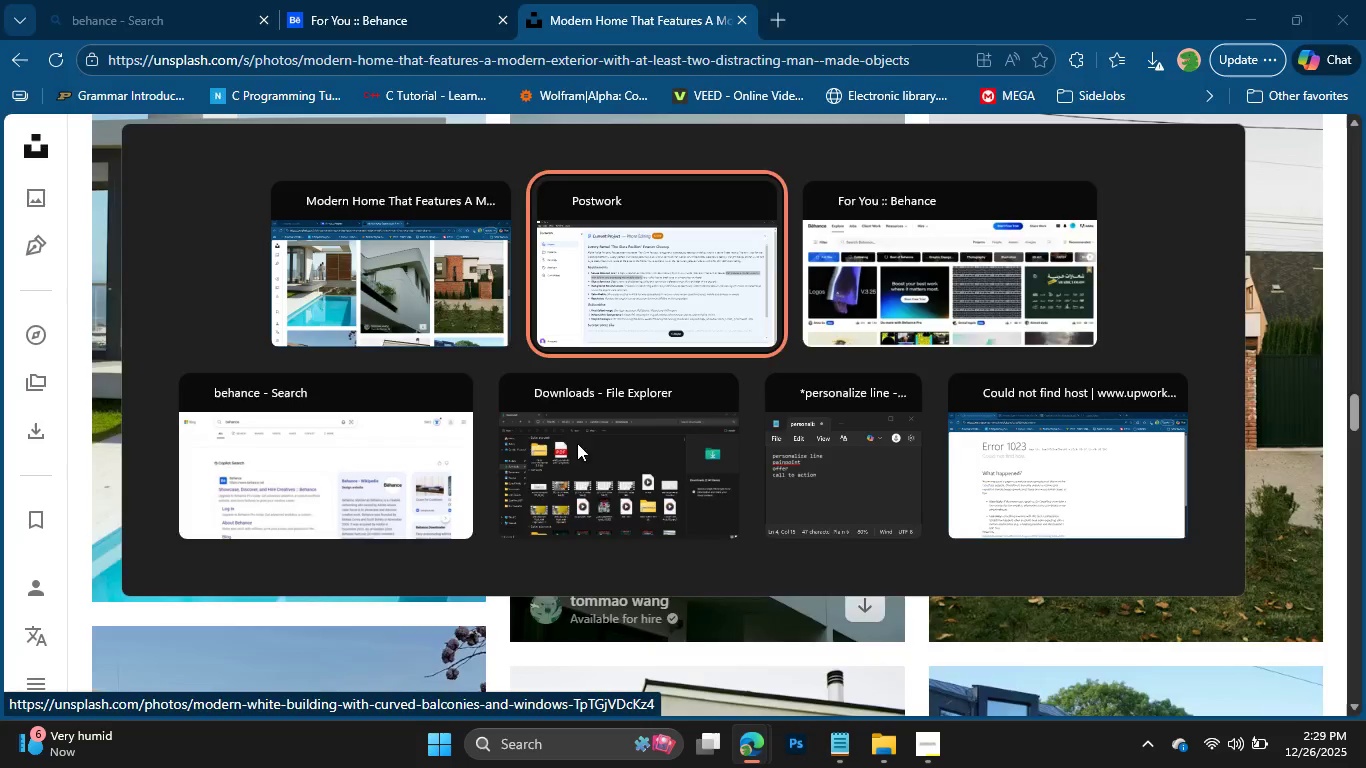 
key(Alt+Tab)